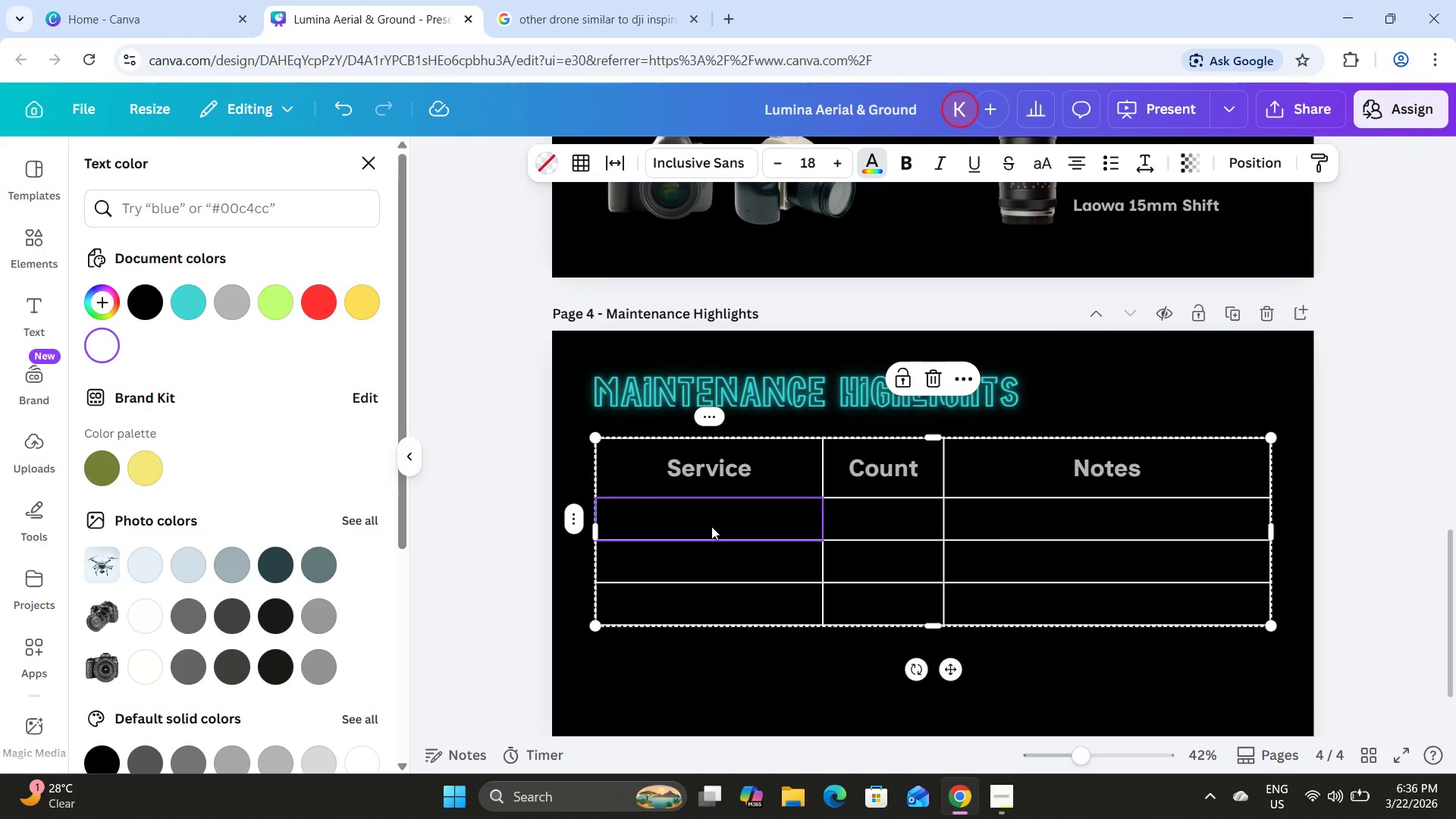 
type(Se)
key(Backspace)
type(1)
 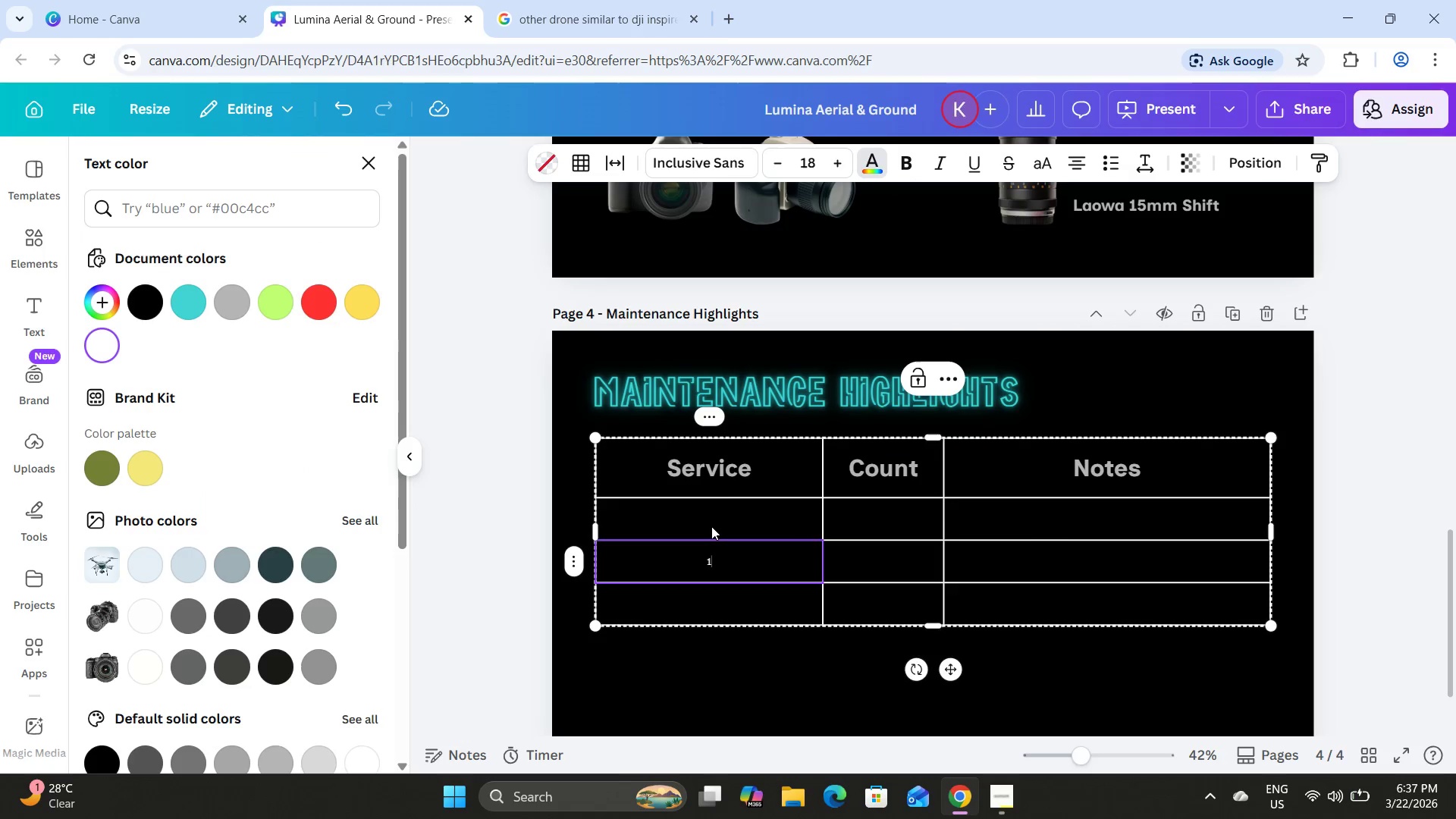 
key(ArrowUp)
 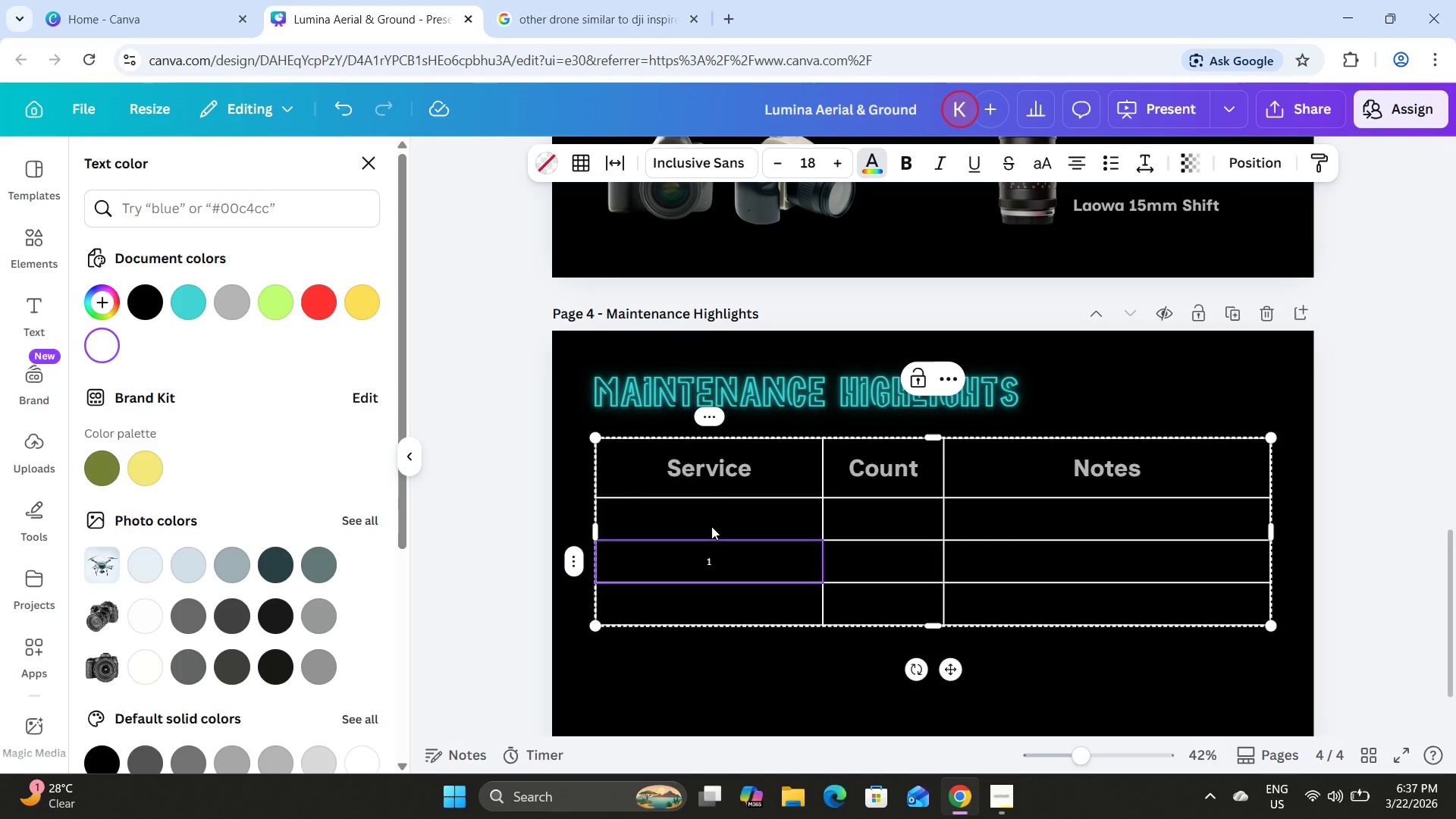 
key(ArrowRight)
 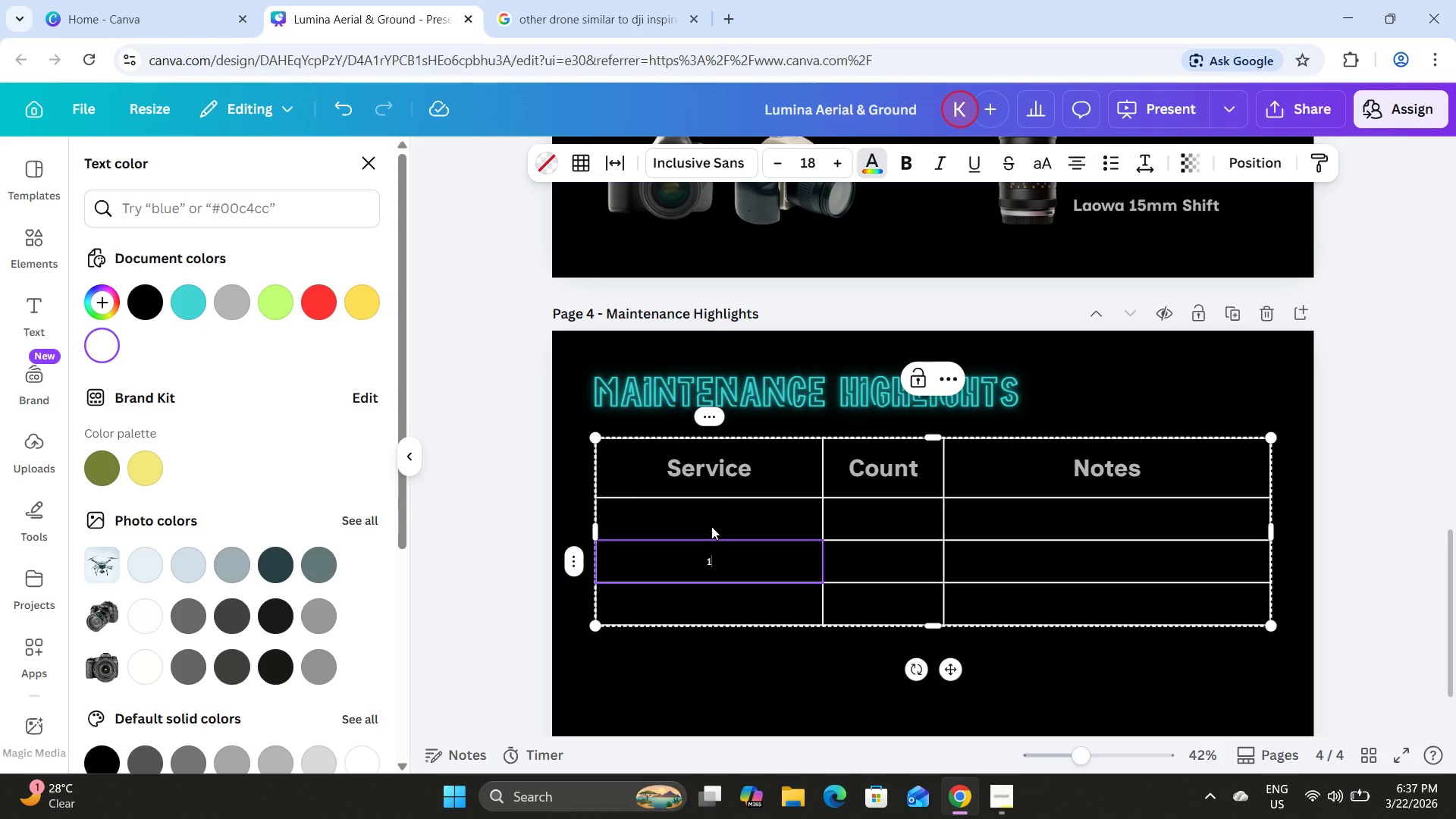 
key(Backspace)
 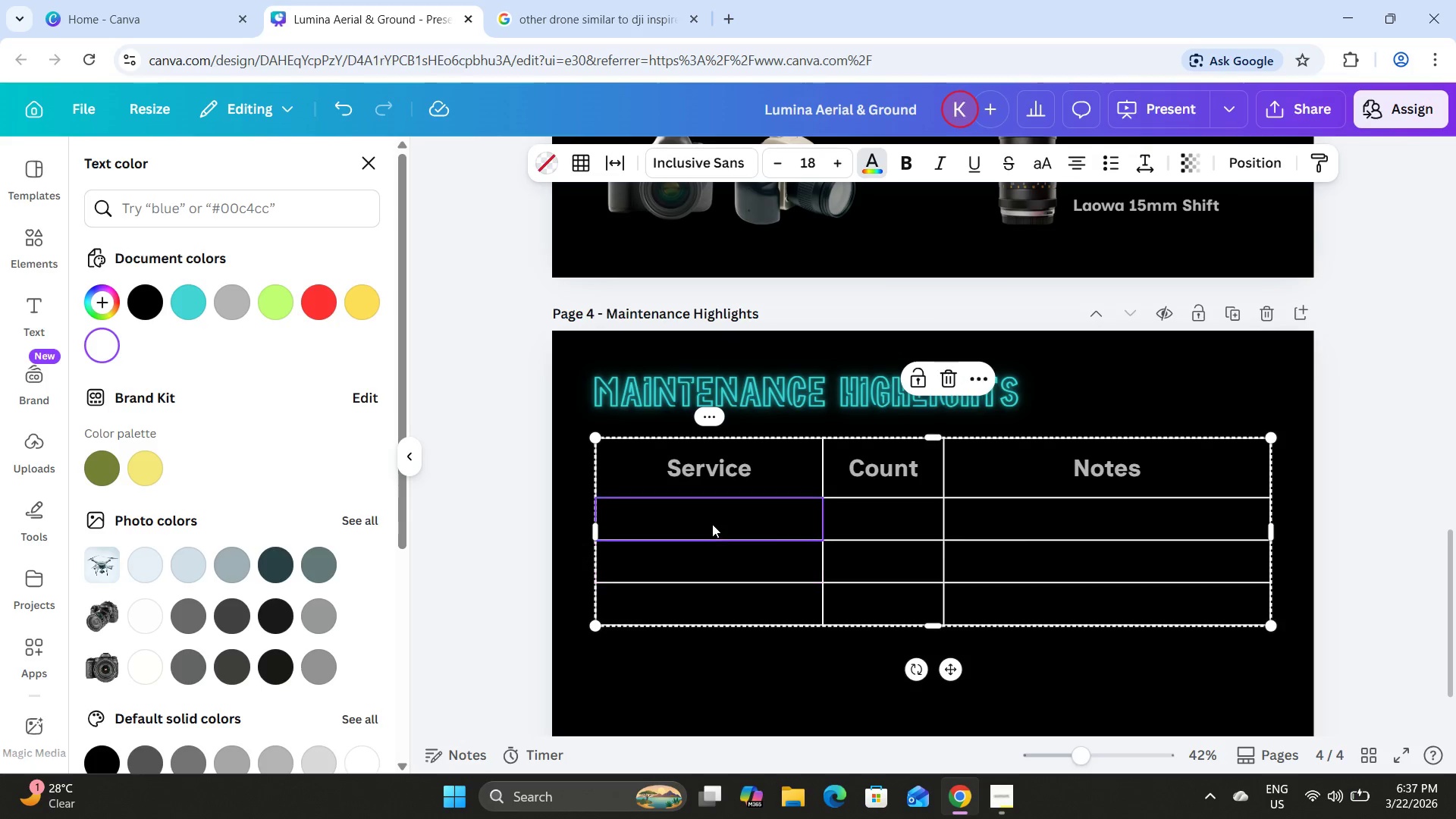 
double_click([716, 511])
 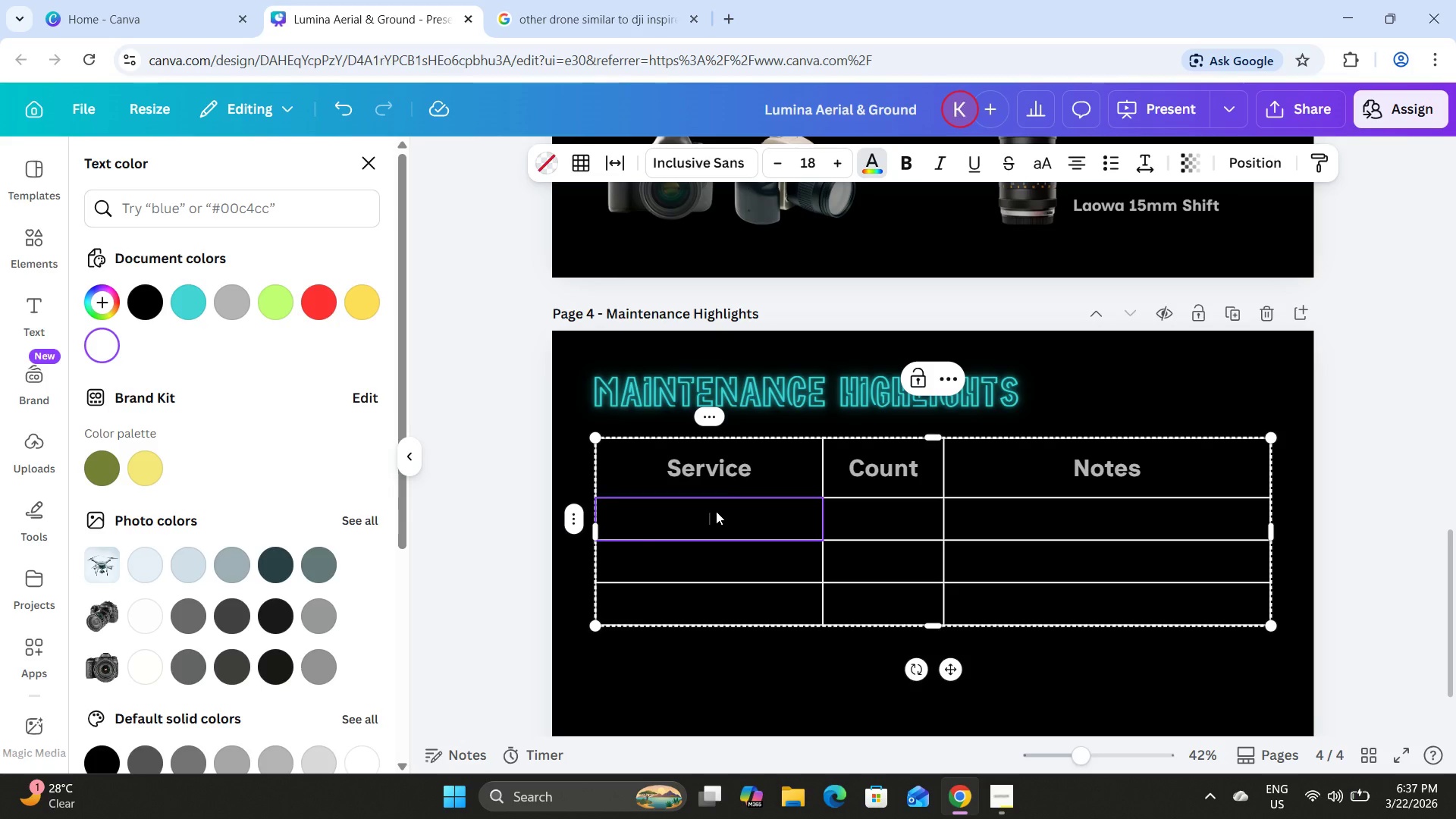 
type(Senso)
 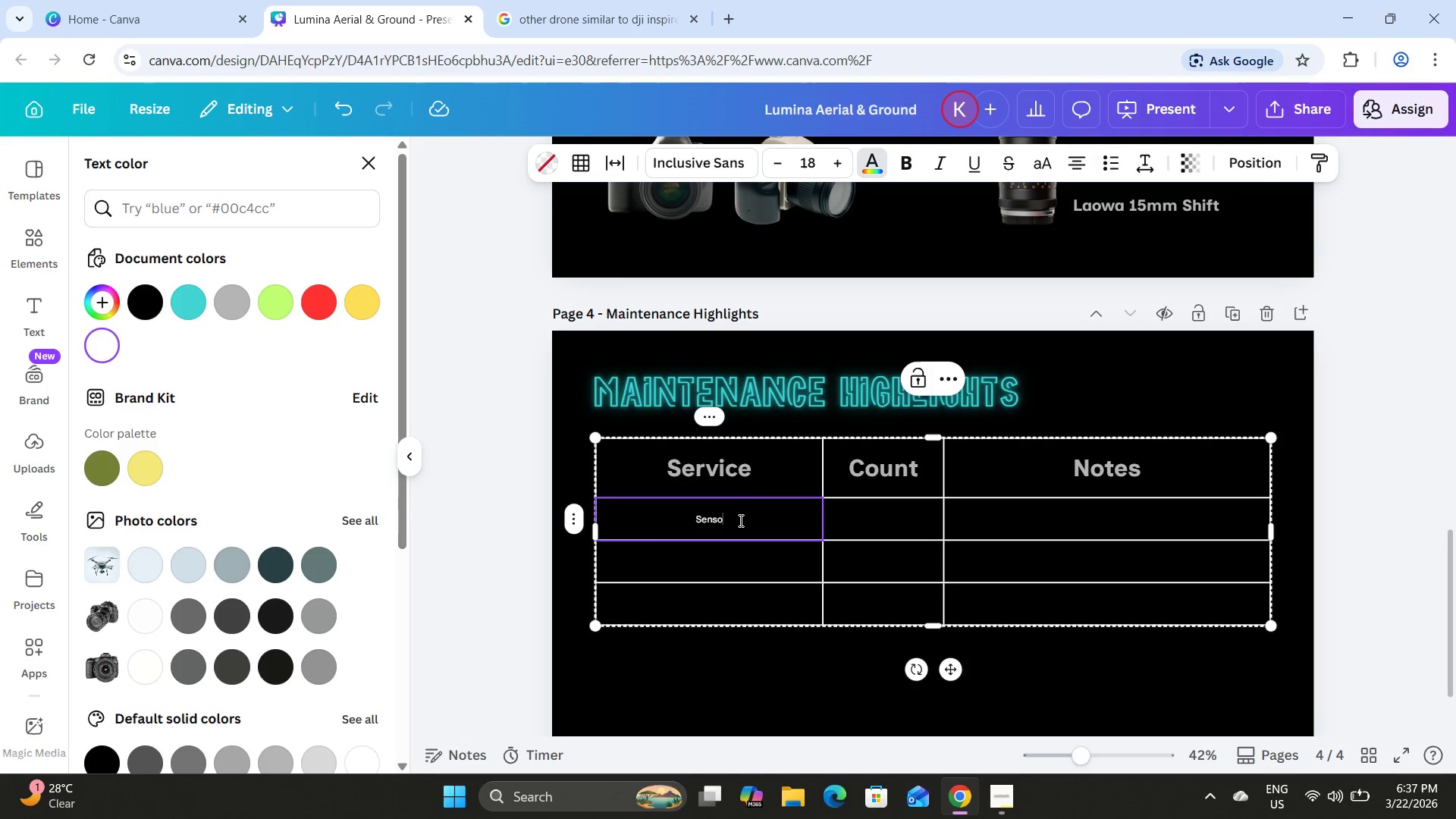 
type(r Cleanings)
key(Tab)
type(8)
key(Tab)
type(Rouinr)
key(Backspace)
key(Backspace)
key(Backspace)
key(Backspace)
type(utine Chekc===)
key(Backspace)
key(Backspace)
key(Backspace)
key(Backspace)
key(Backspace)
type(ck)
 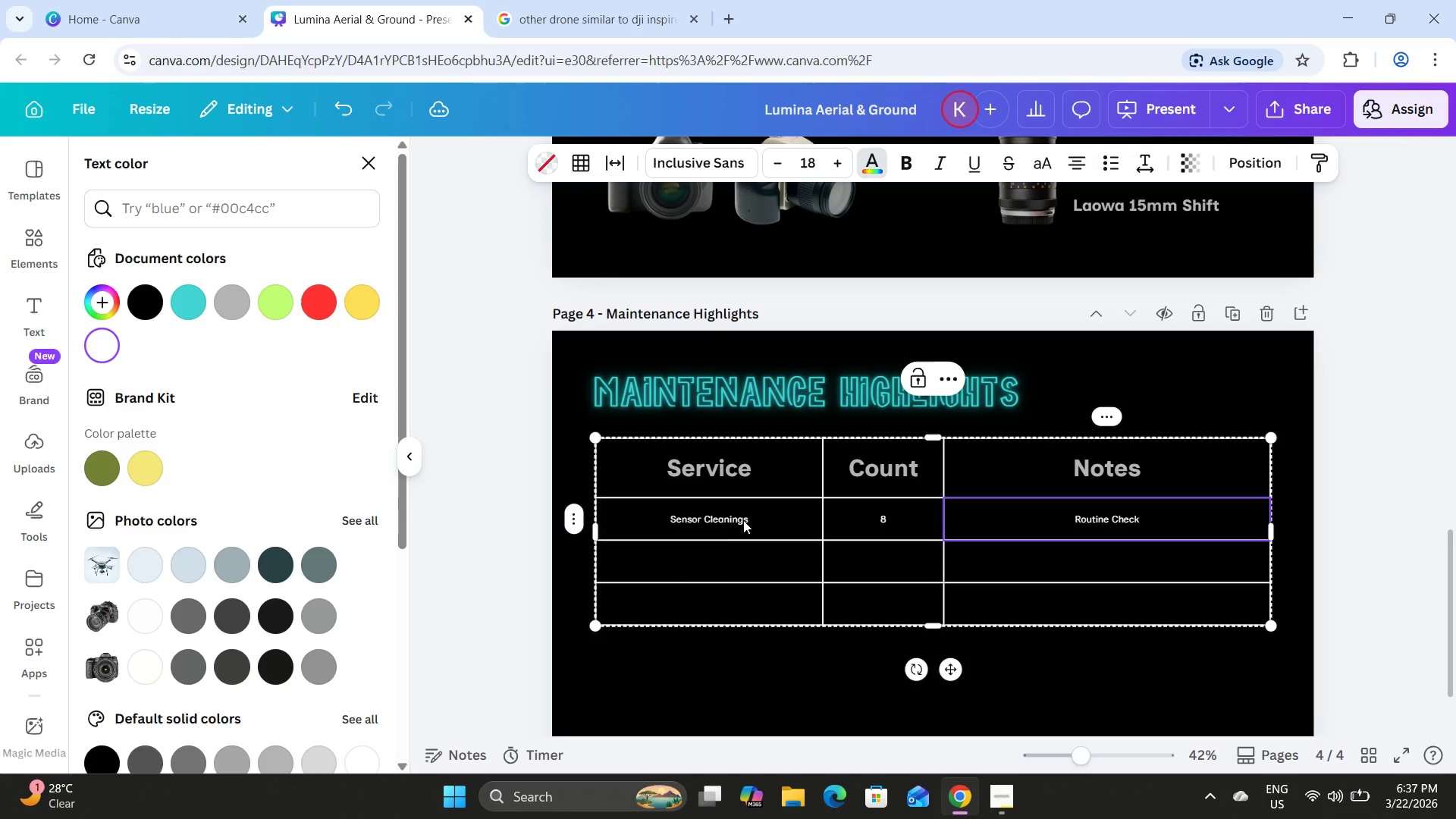 
double_click([676, 569])
 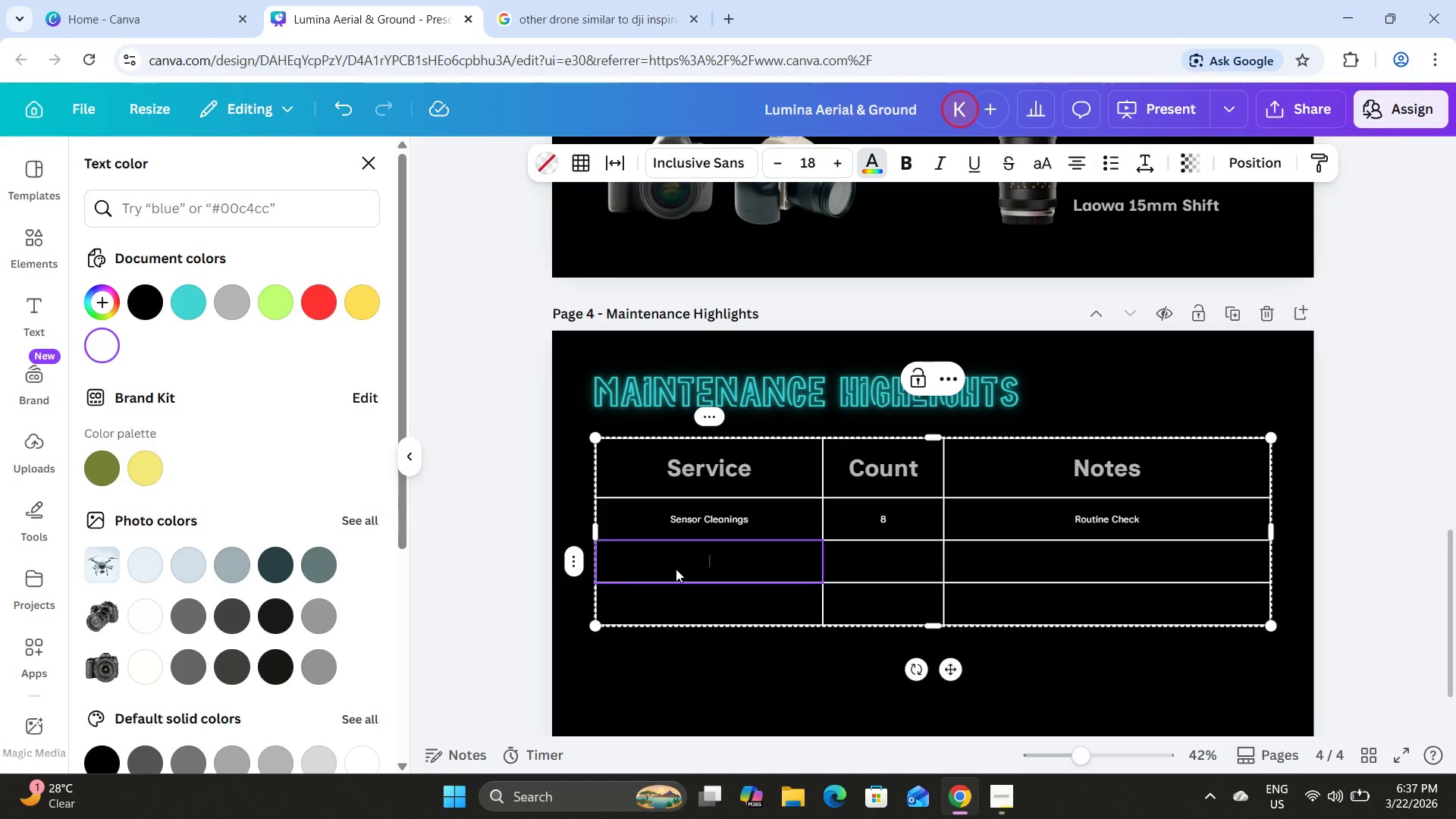 
type(Propeller Replacements)
key(Tab)
type(5)
key(Tab)
type(Upgraded to New Or)
key(Backspace)
key(Backspace)
type(O)
key(Backspace)
type(Props)
 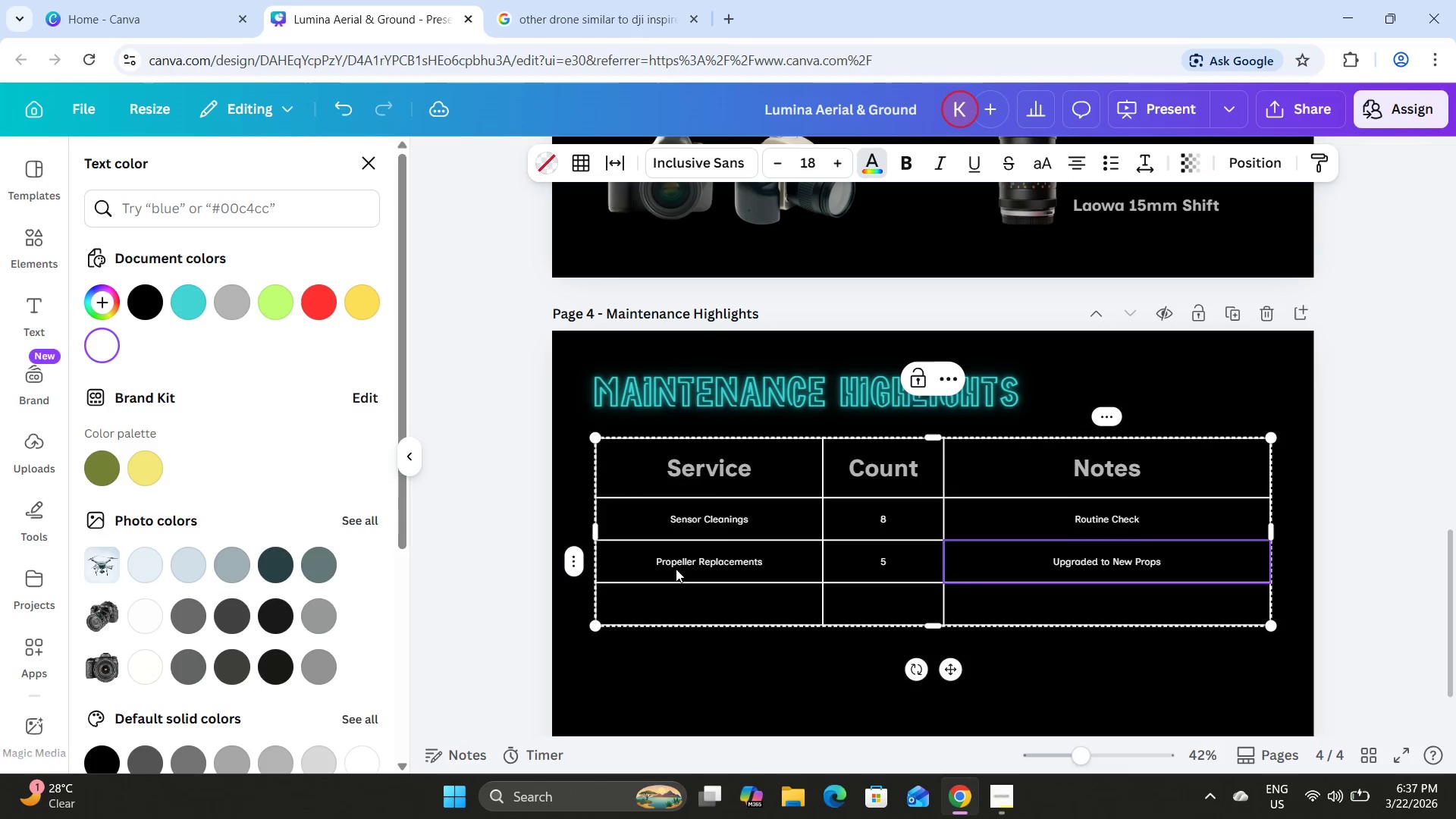 
double_click([708, 603])
 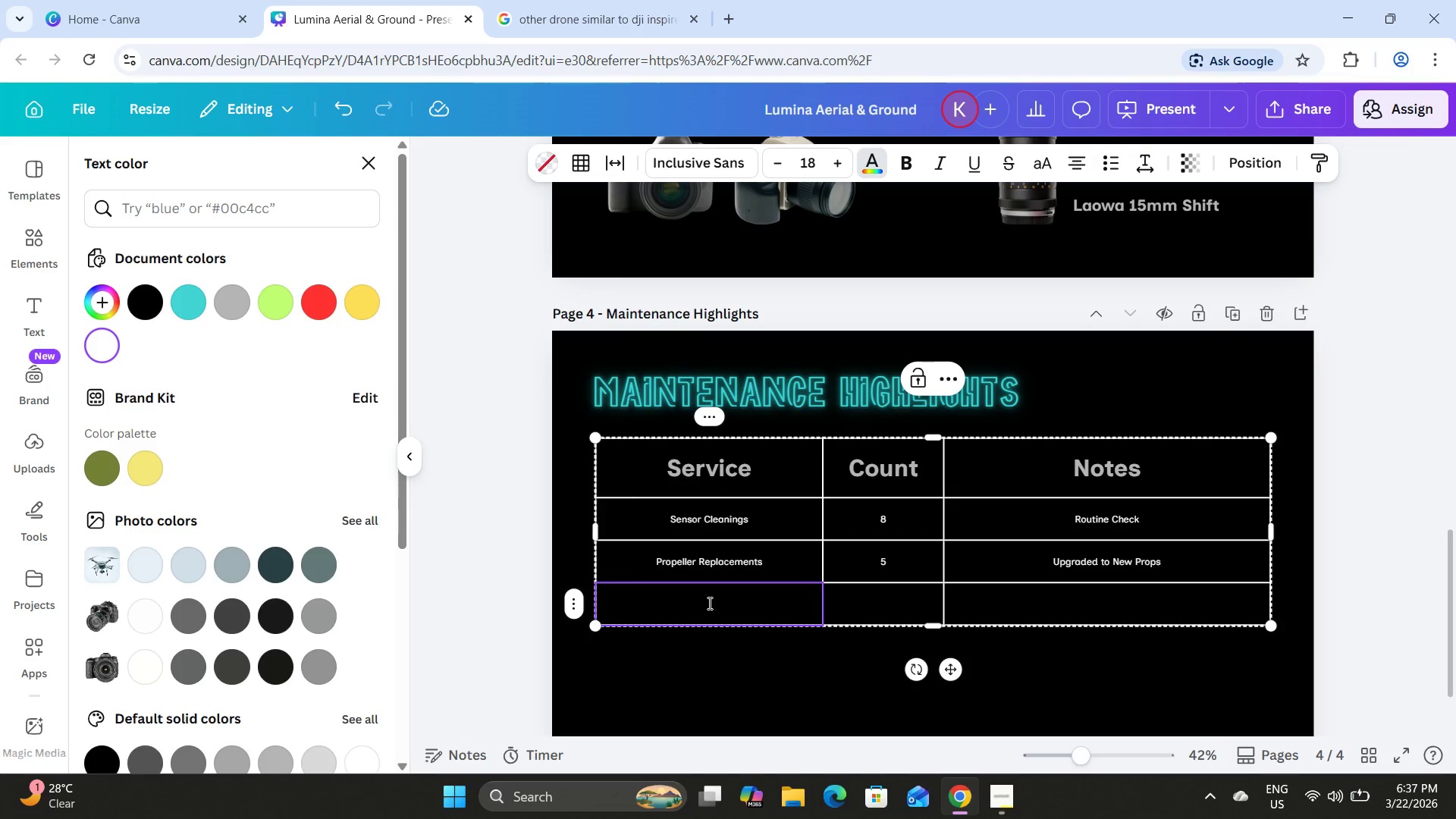 
type(Firmware Updates)
key(Tab)
key(Tab)
 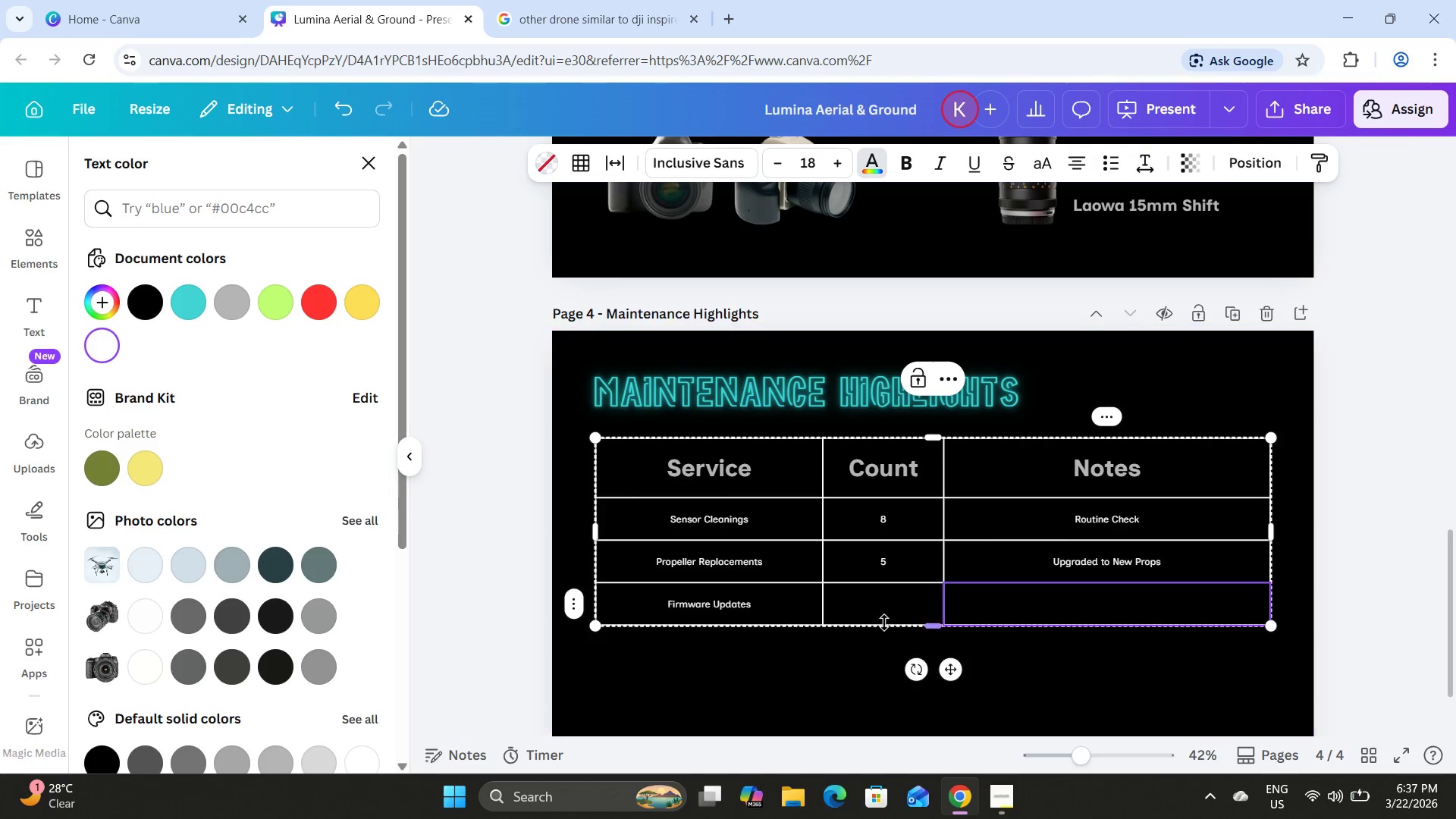 
double_click([893, 607])
 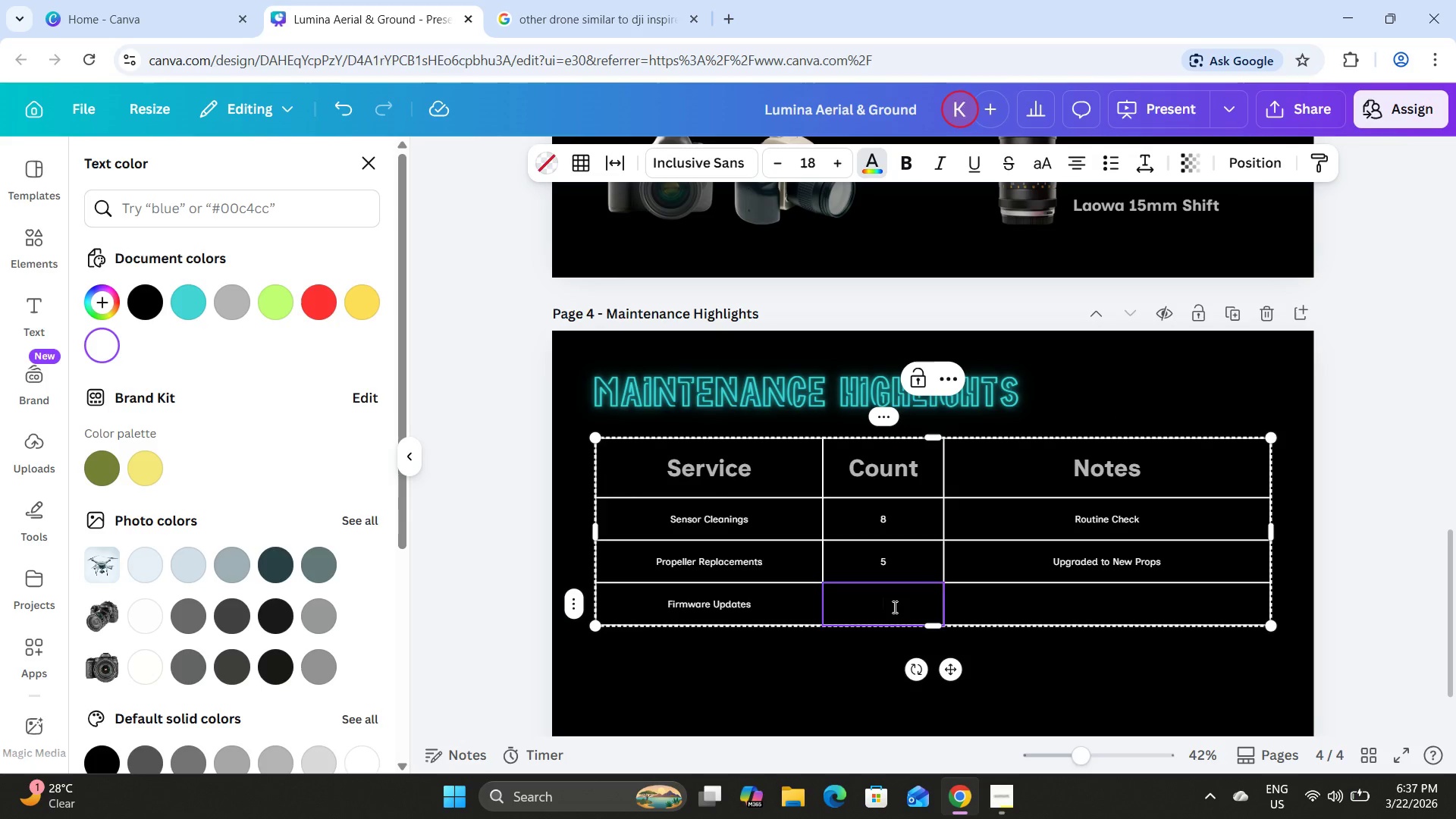 
type(3)
key(Tab)
type(Latest Si)
key(Backspace)
type(oftware Installed)
 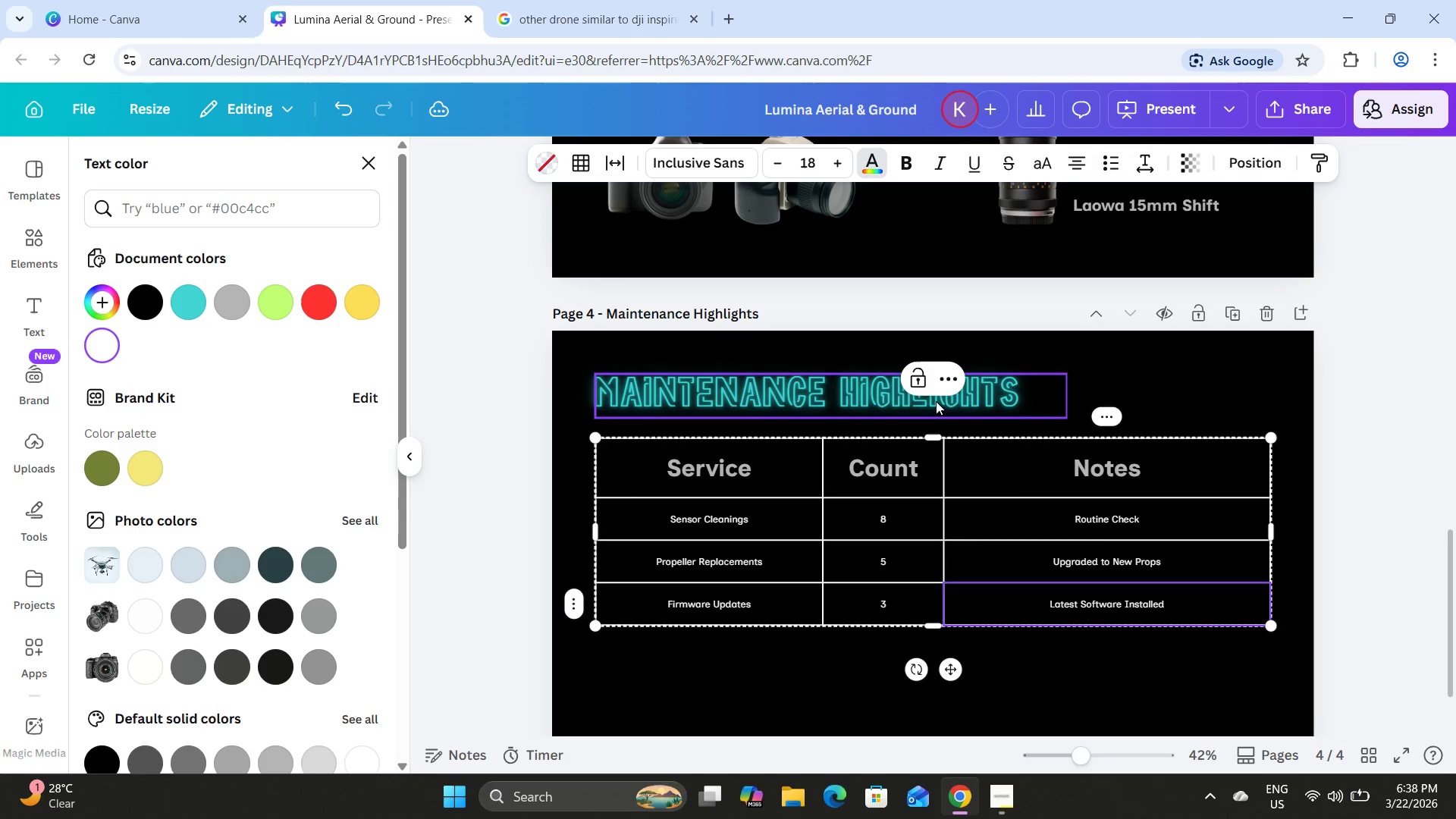 
left_click([1005, 811])